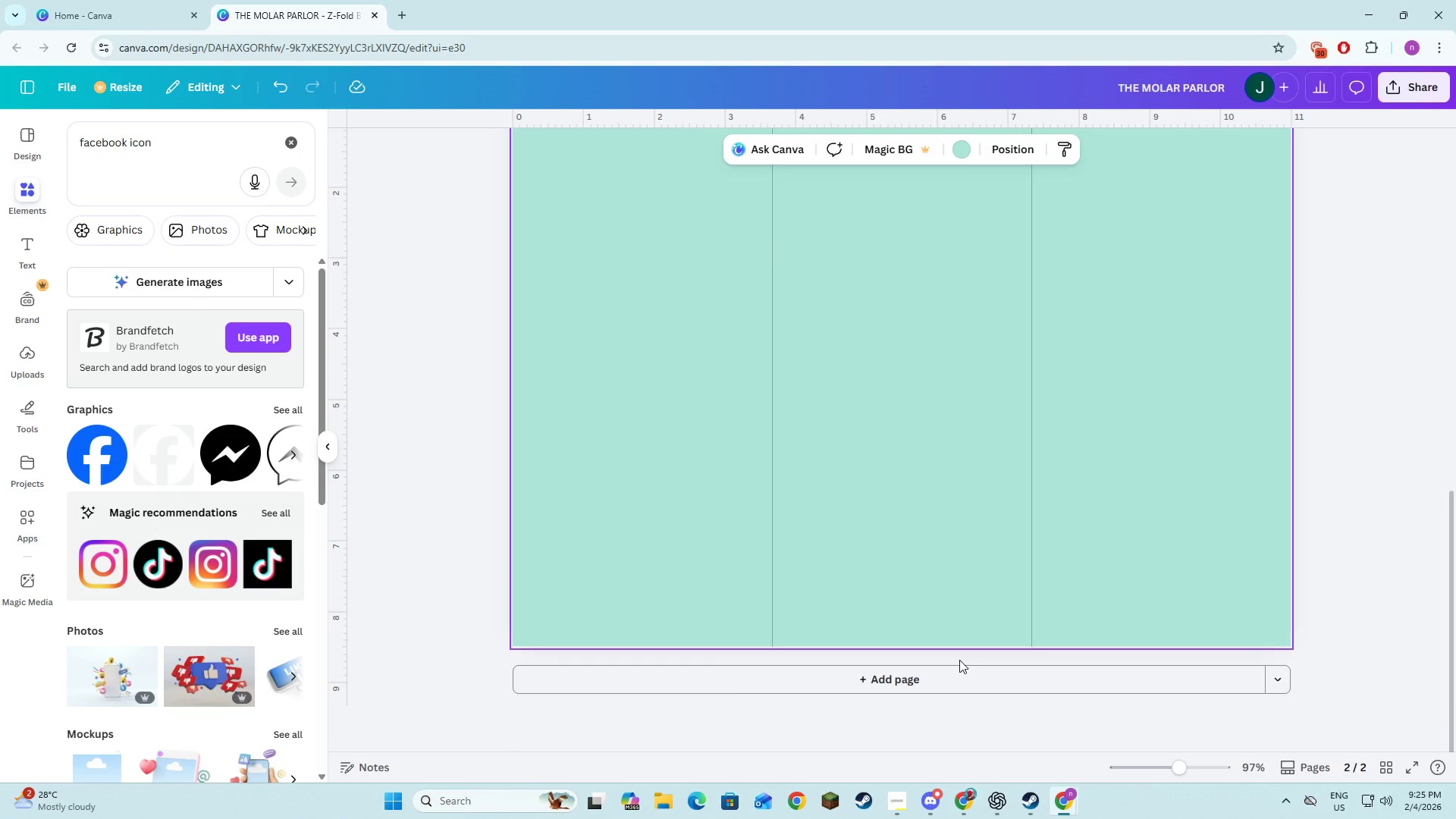 
scroll: coordinate [960, 658], scroll_direction: up, amount: 13.0
 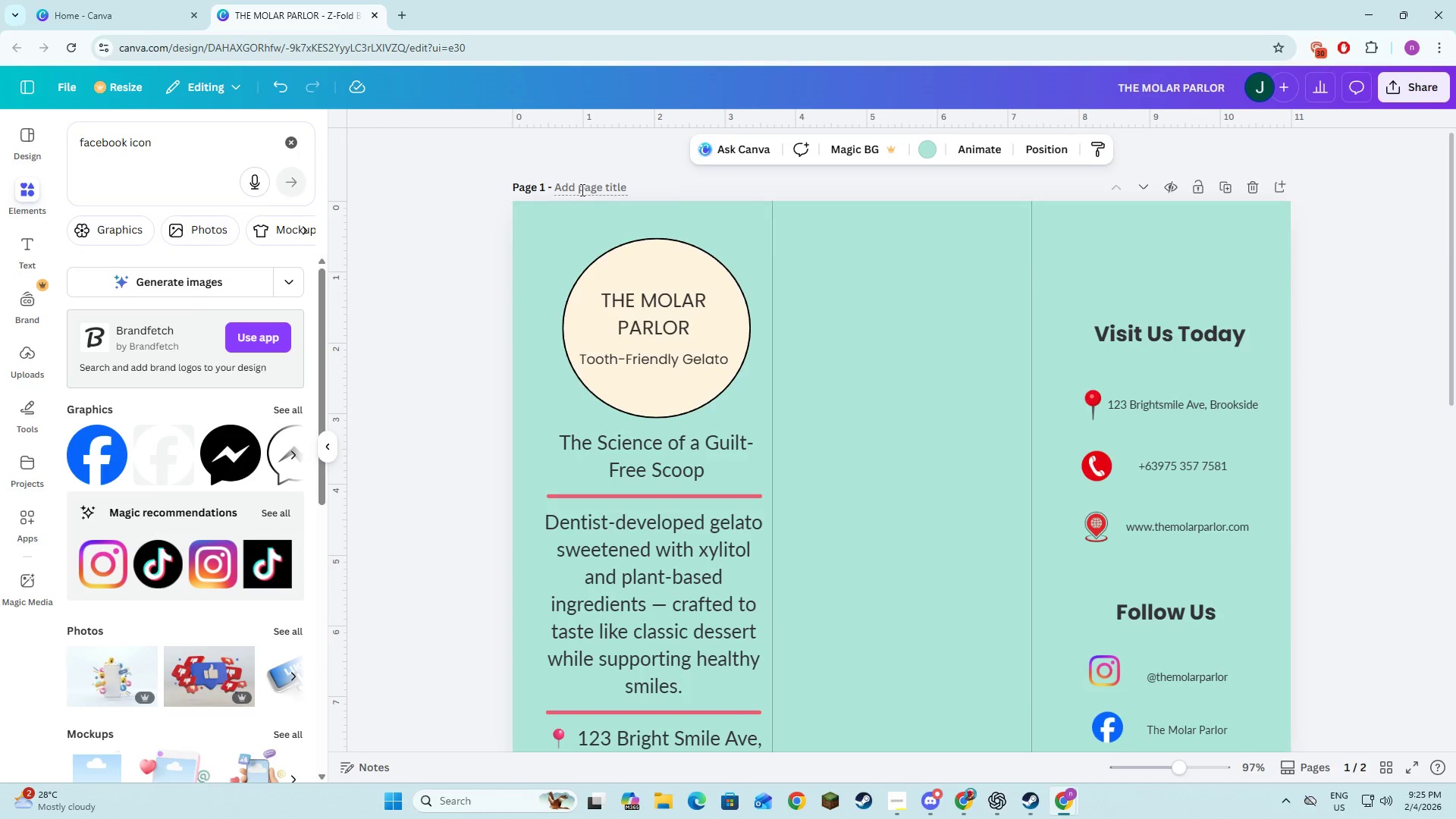 
left_click([582, 189])
 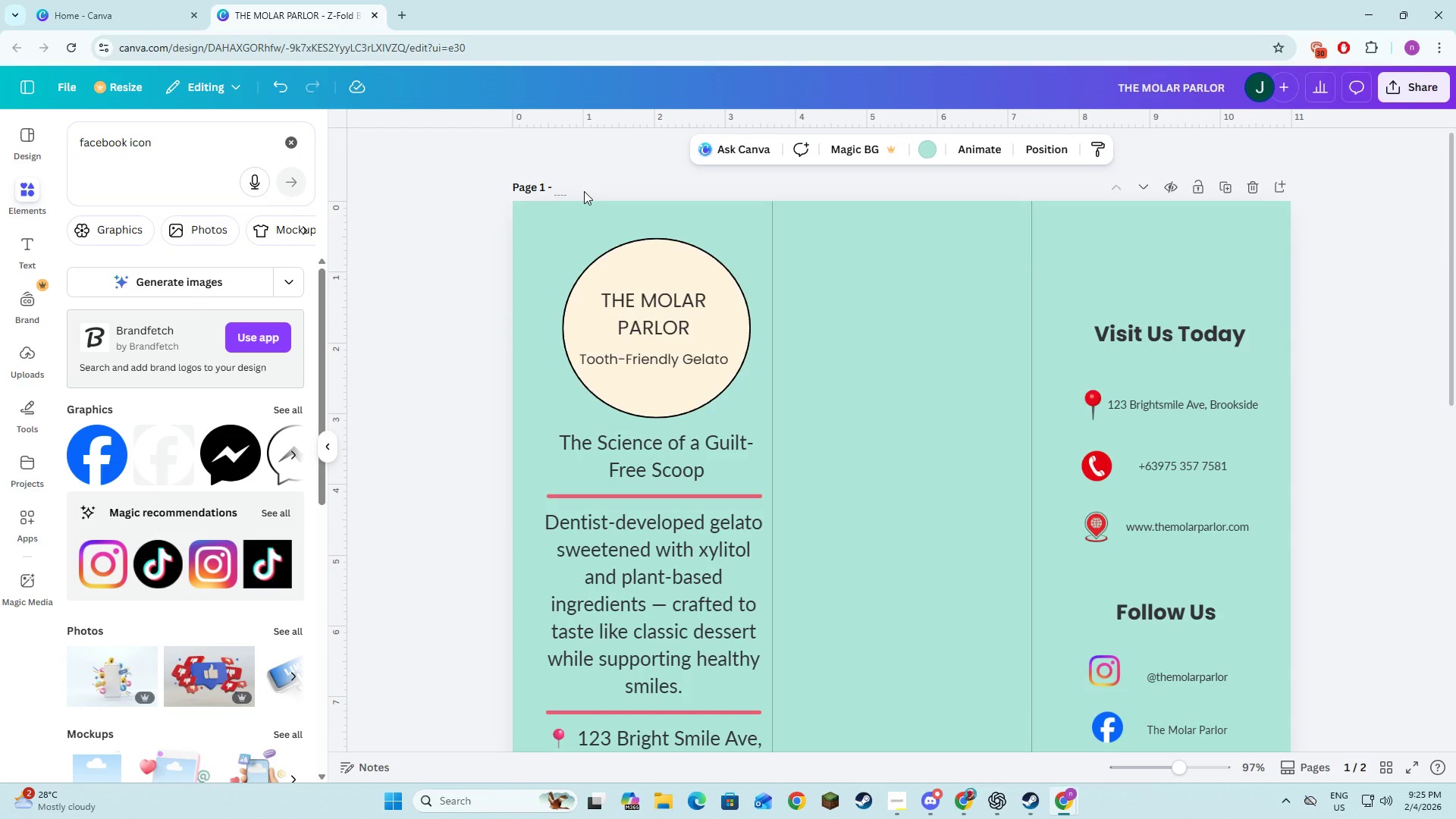 
type(B)
key(Backspace)
type(Front )
key(Backspace)
key(Backspace)
key(Backspace)
key(Backspace)
key(Backspace)
key(Backspace)
type(front and backside)
 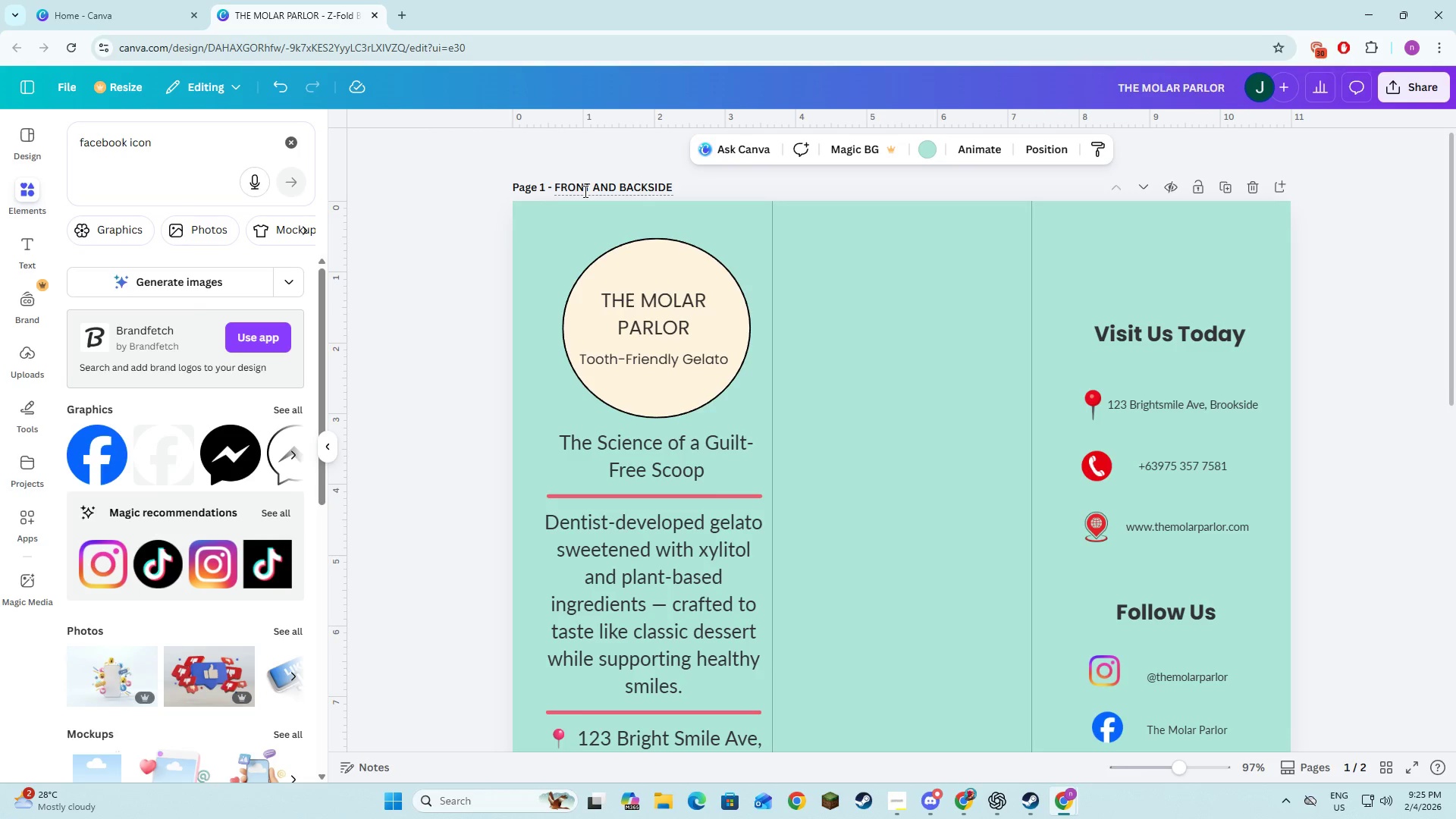 
key(Enter)
 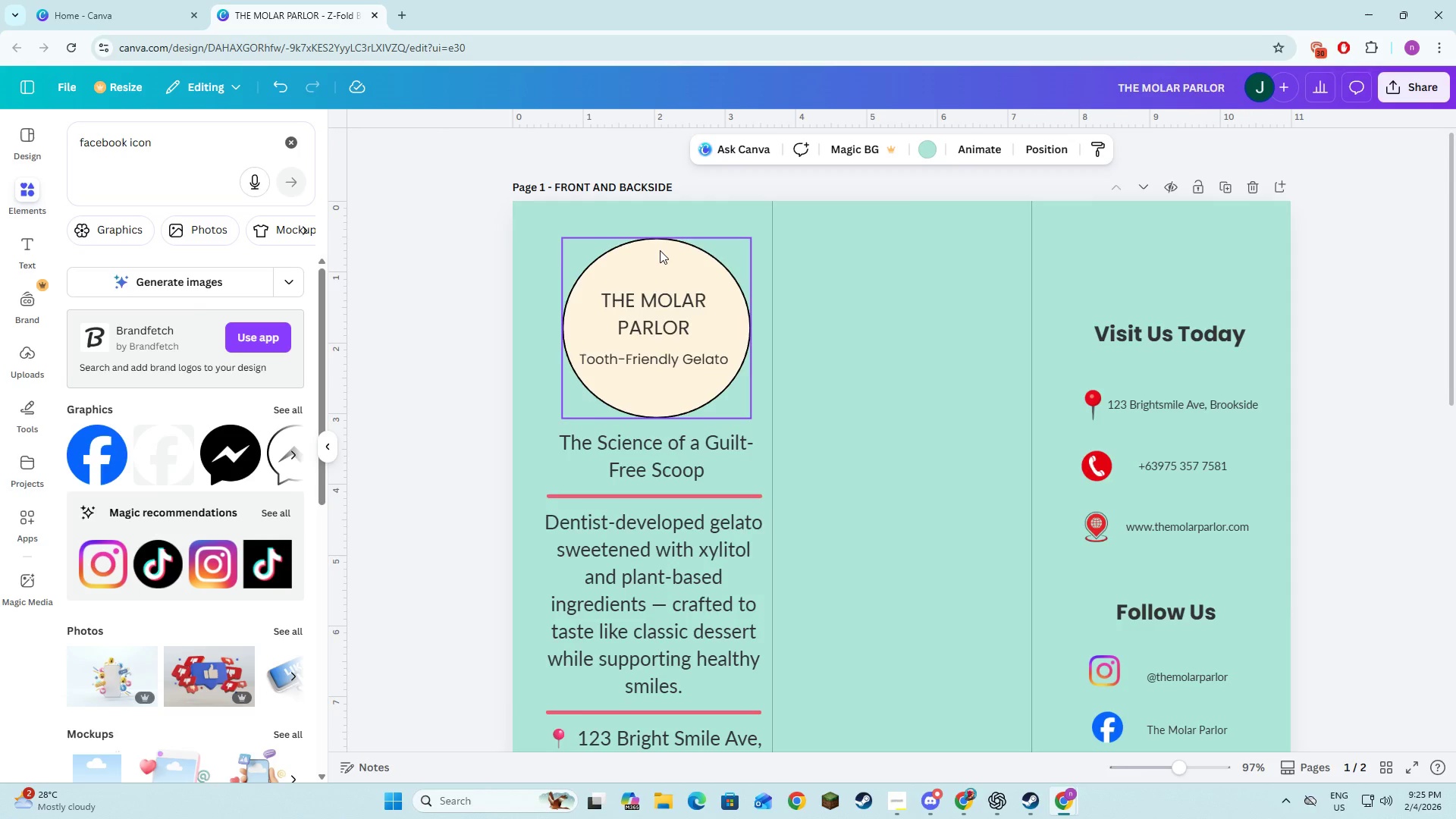 
scroll: coordinate [664, 246], scroll_direction: down, amount: 6.0
 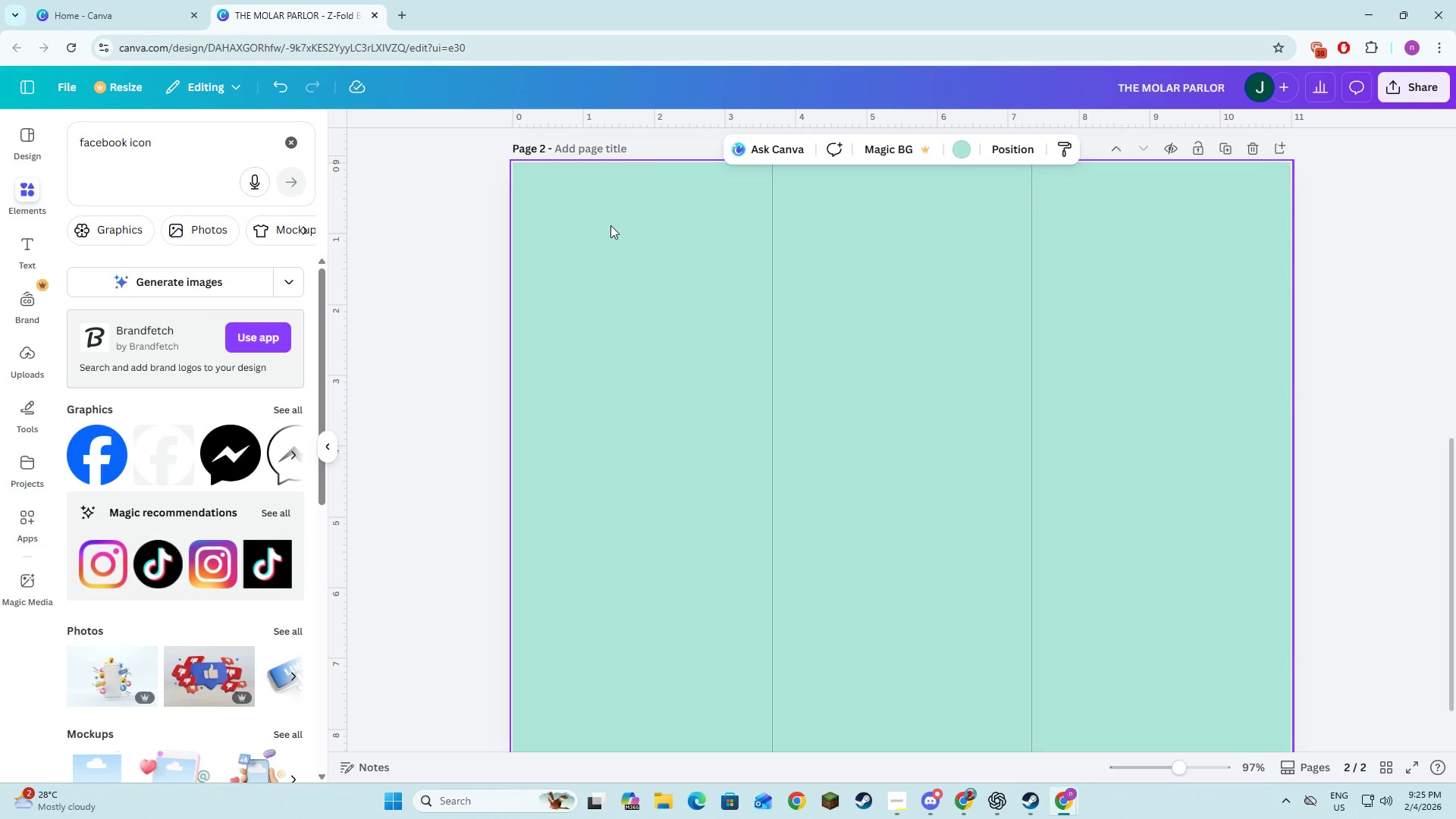 
scroll: coordinate [612, 224], scroll_direction: up, amount: 1.0
 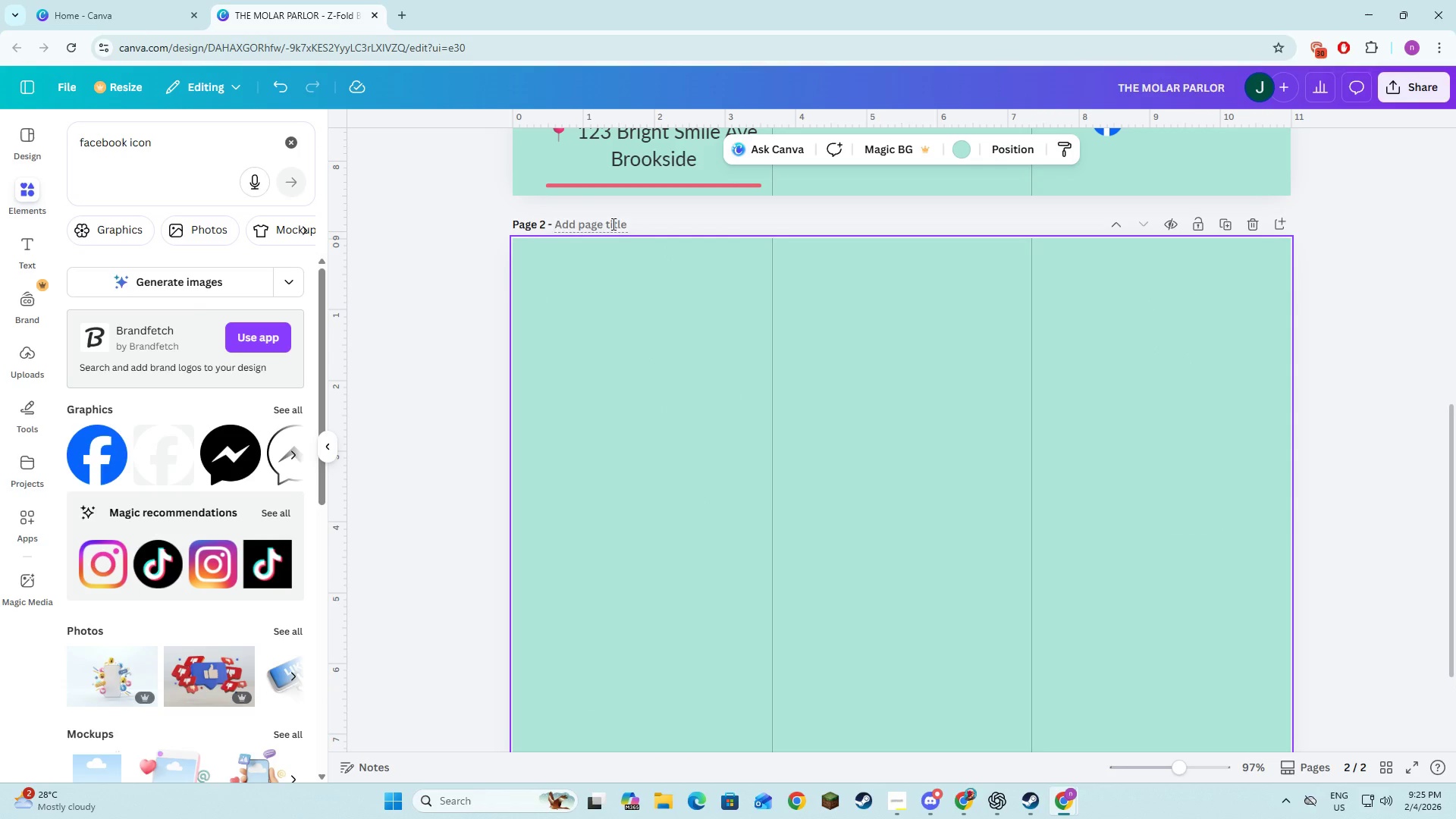 
left_click([612, 224])
 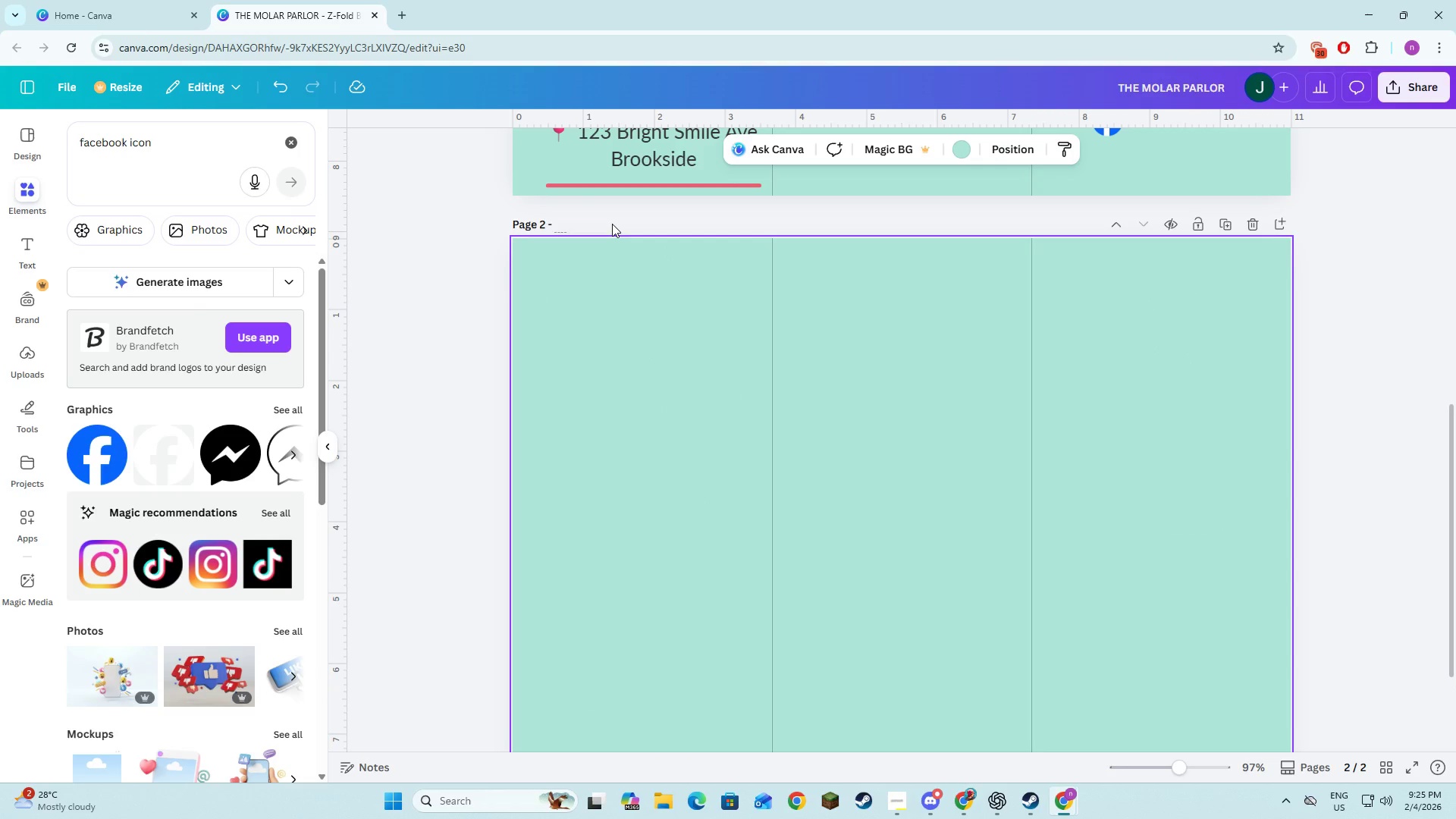 
type(In)
key(Backspace)
key(Backspace)
type(inside)
key(Tab)
key(Tab)
 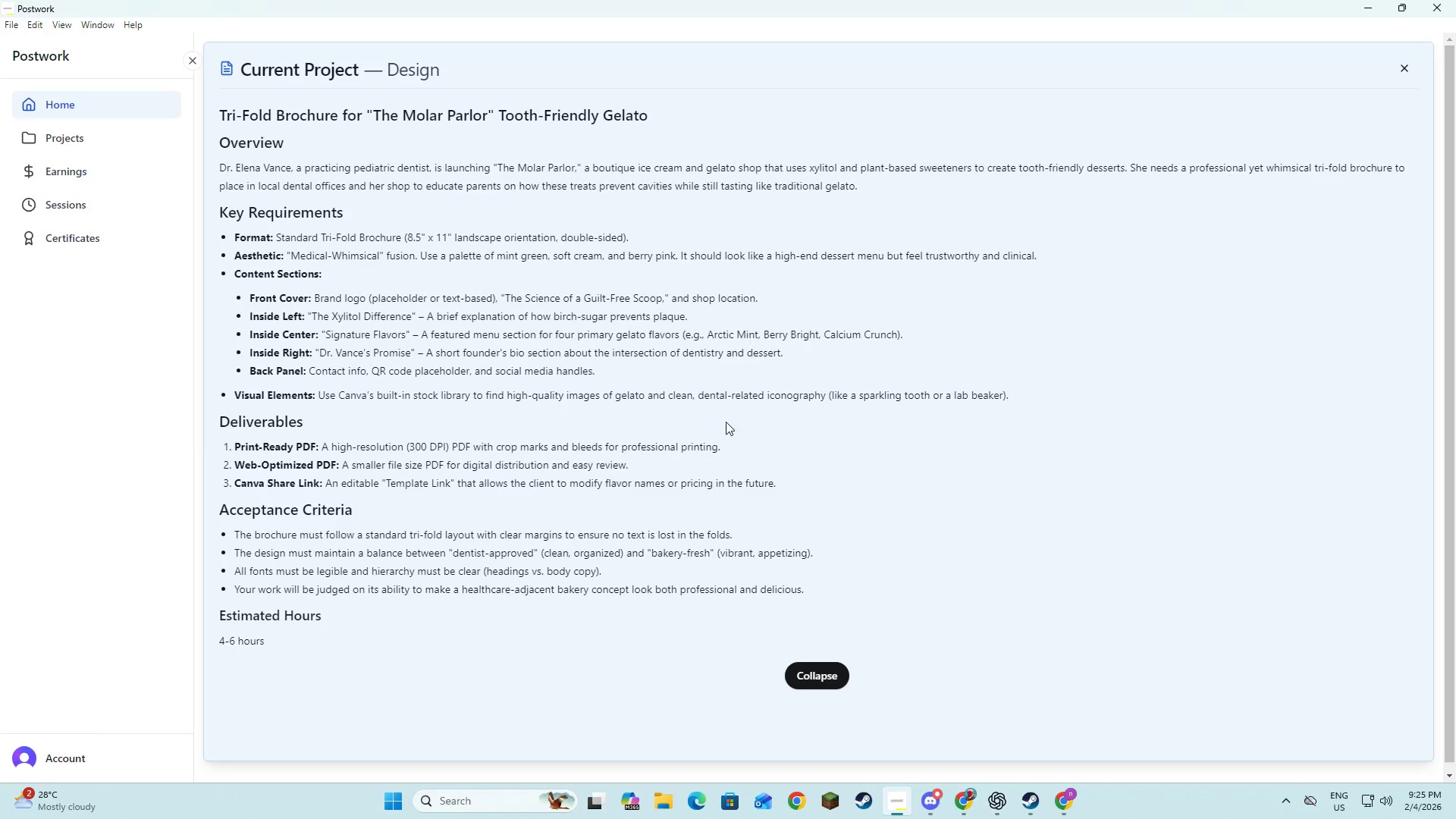 
hold_key(key=AltLeft, duration=1.31)